 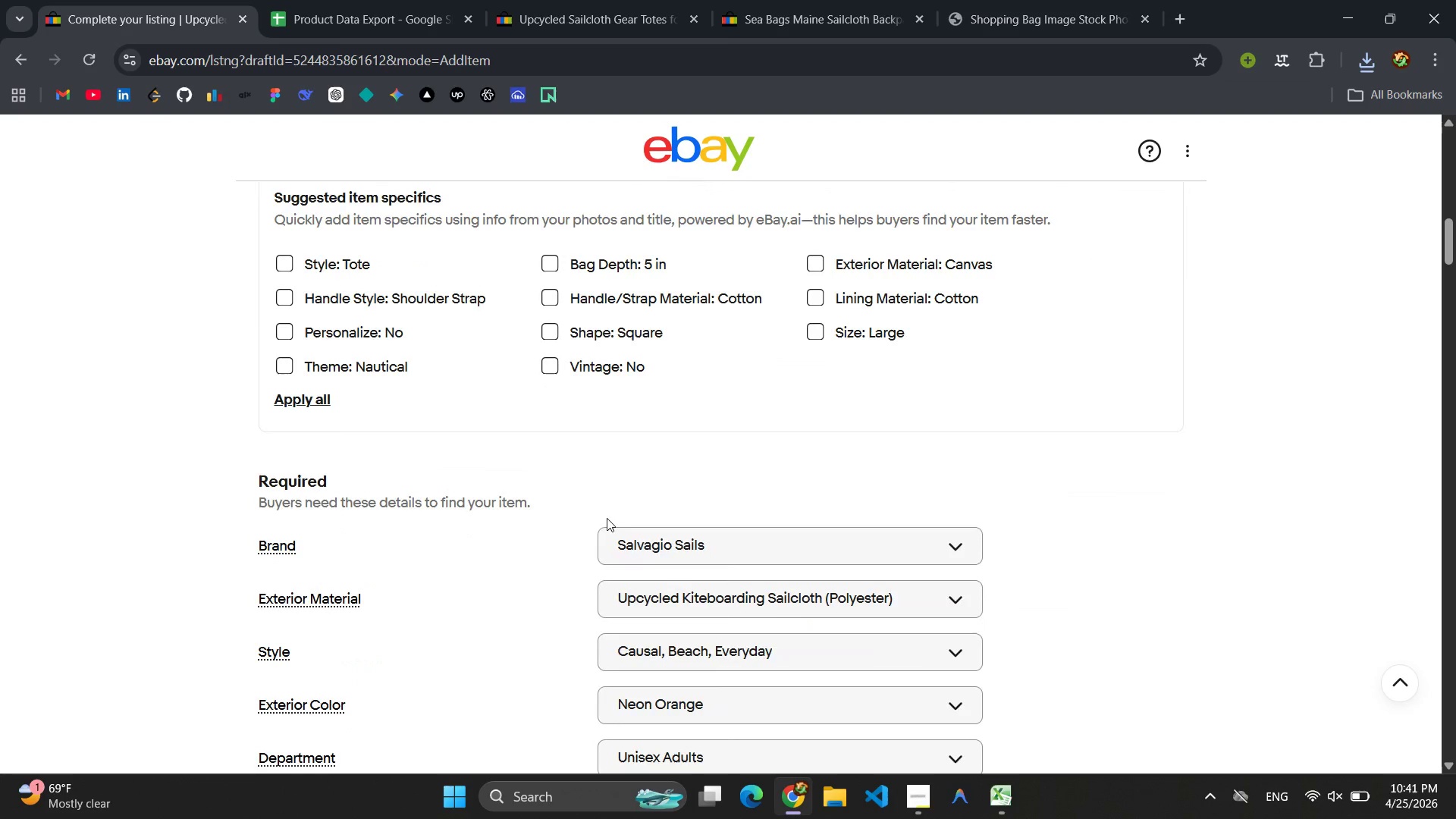 
scroll: coordinate [607, 510], scroll_direction: up, amount: 1.0
 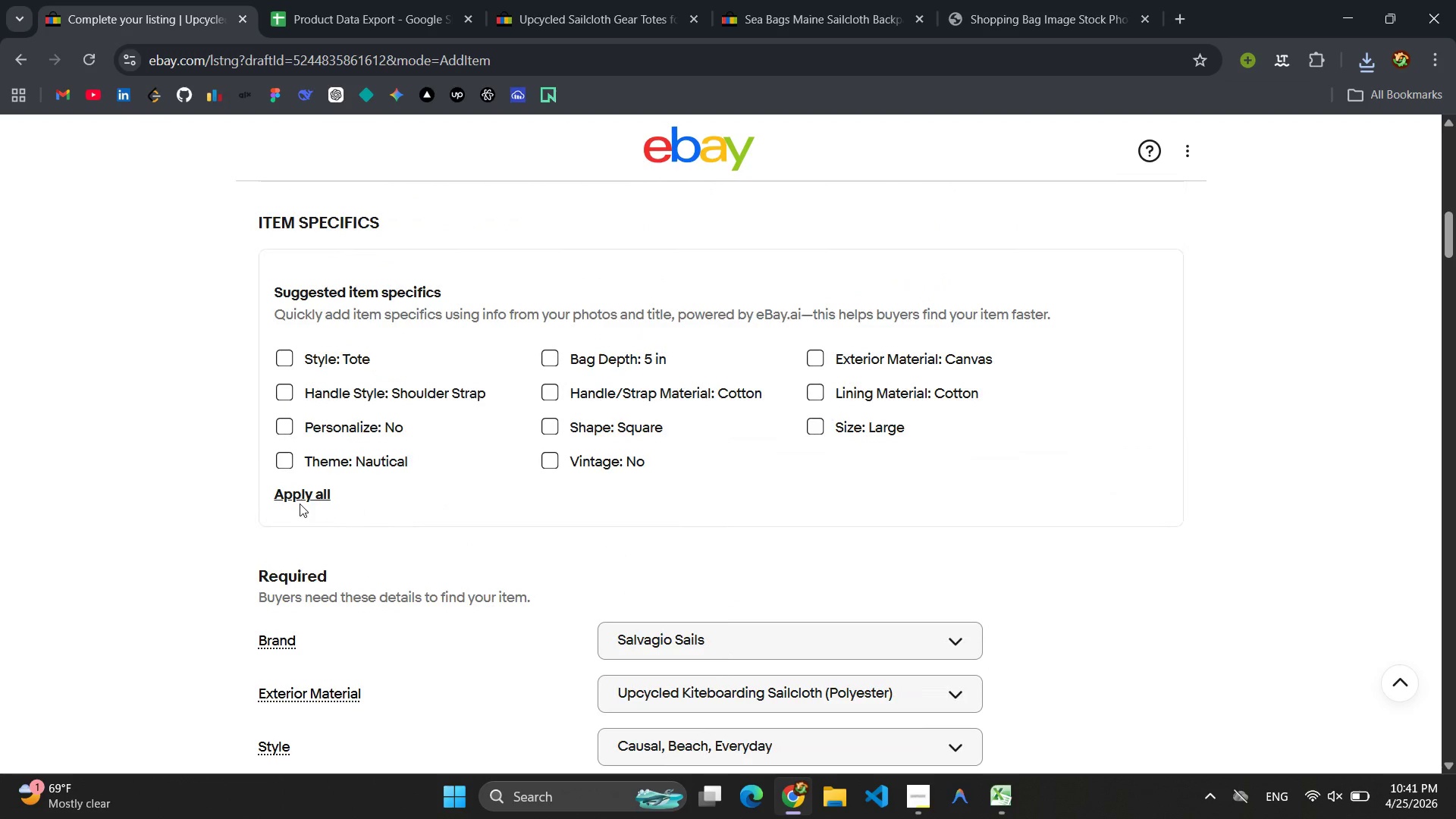 
scroll: coordinate [604, 444], scroll_direction: down, amount: 67.0
 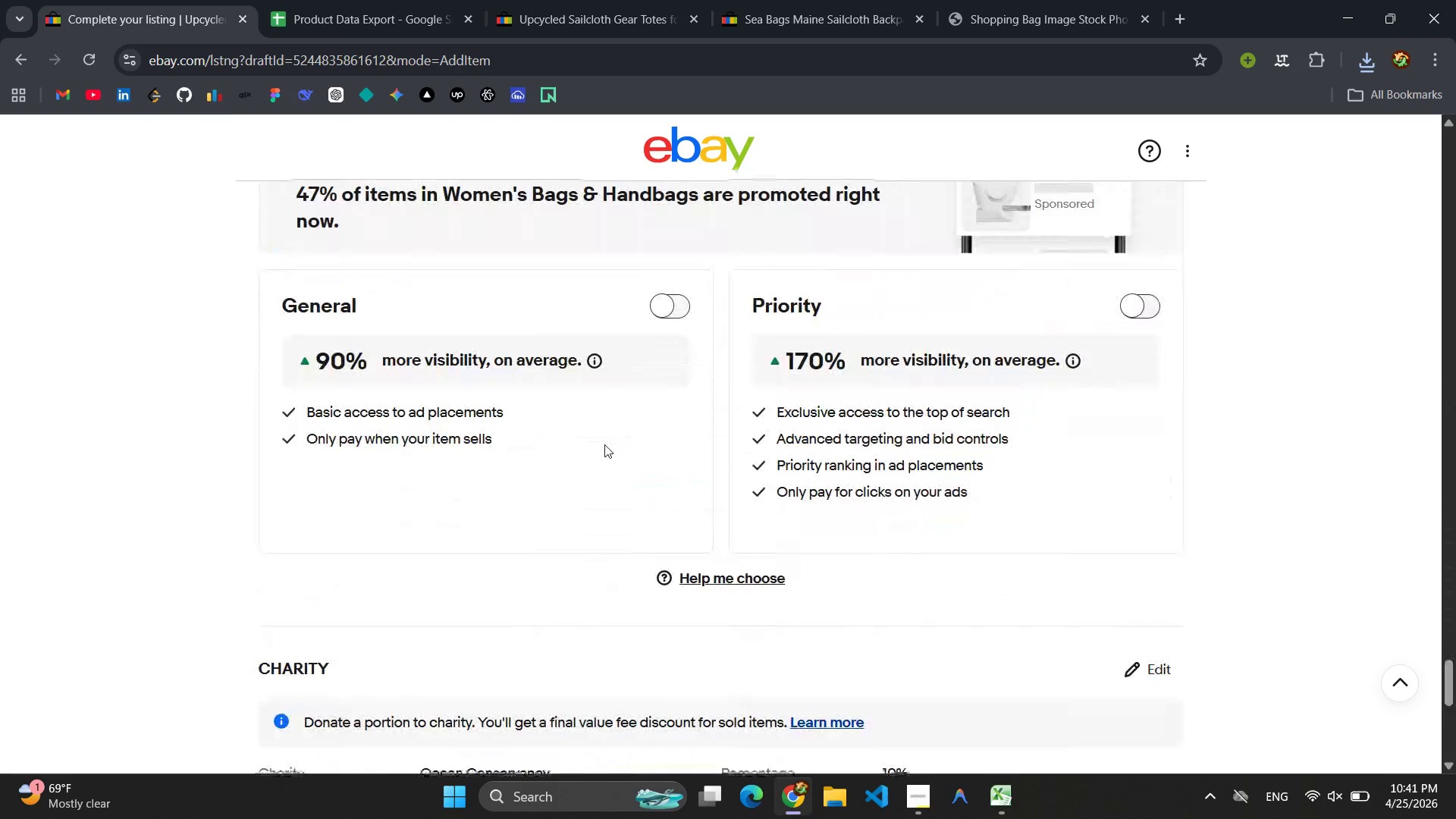 
scroll: coordinate [604, 444], scroll_direction: up, amount: 5.0
 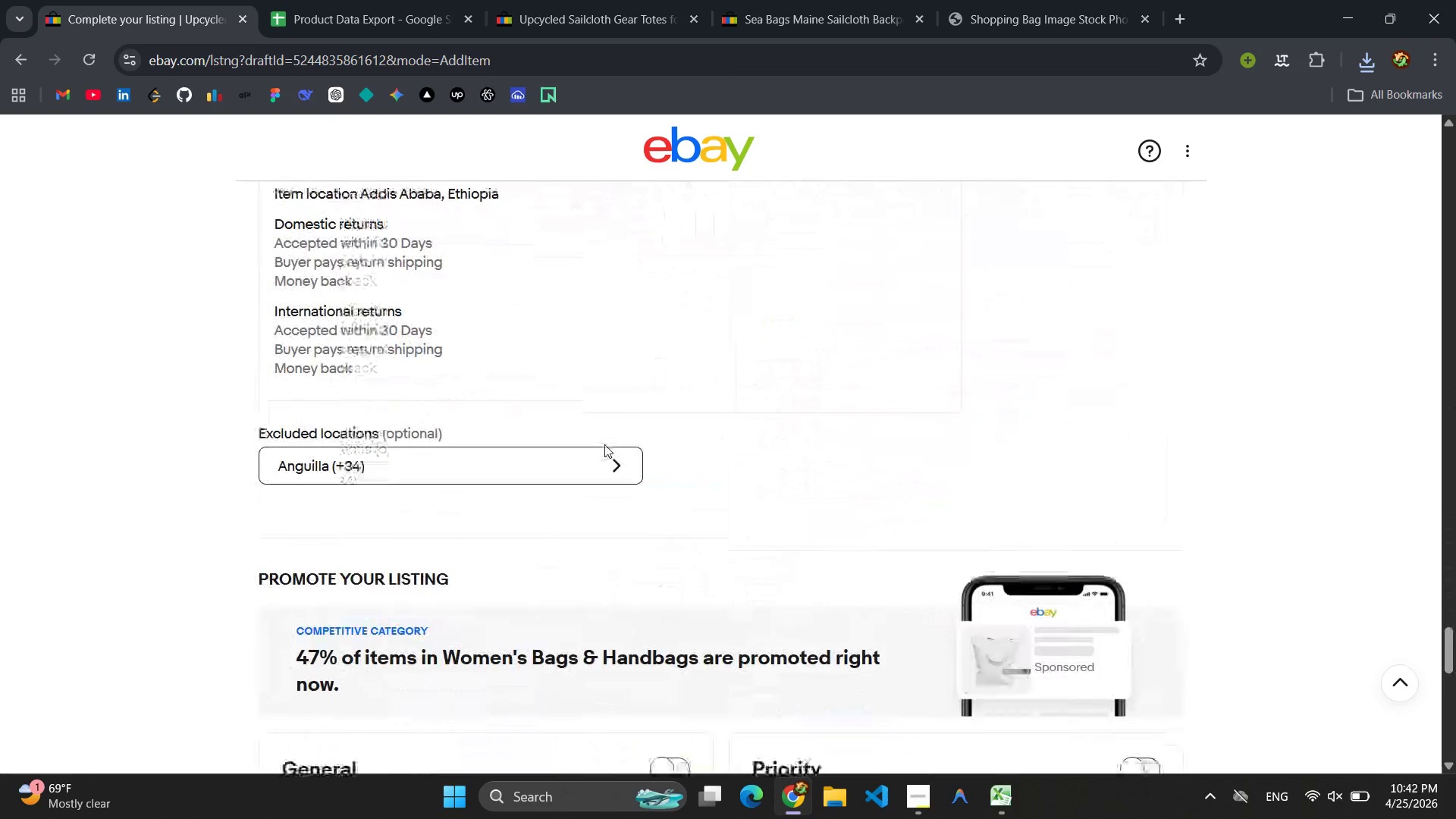 
scroll: coordinate [604, 444], scroll_direction: down, amount: 13.0
 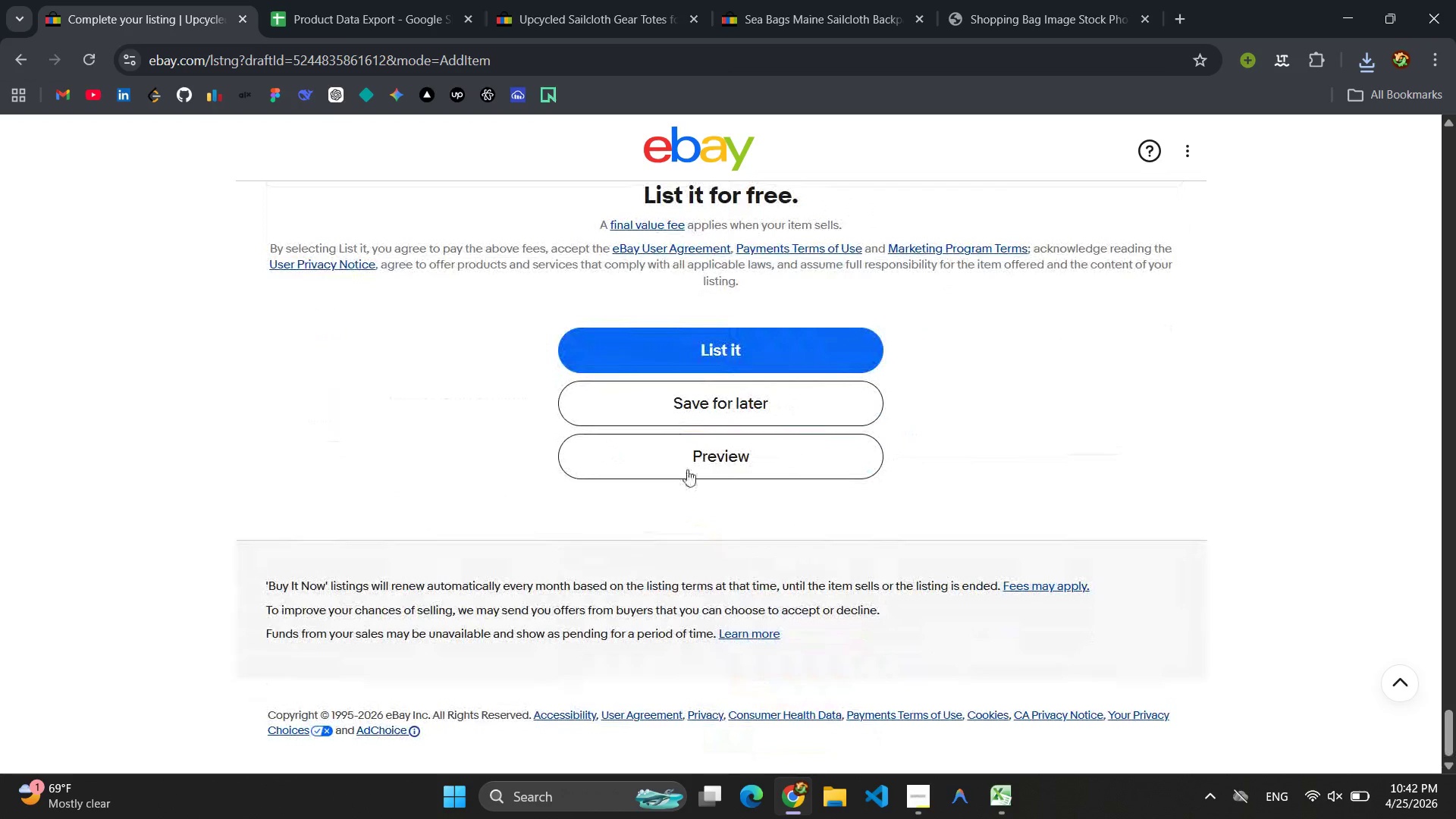 
left_click([687, 469])
 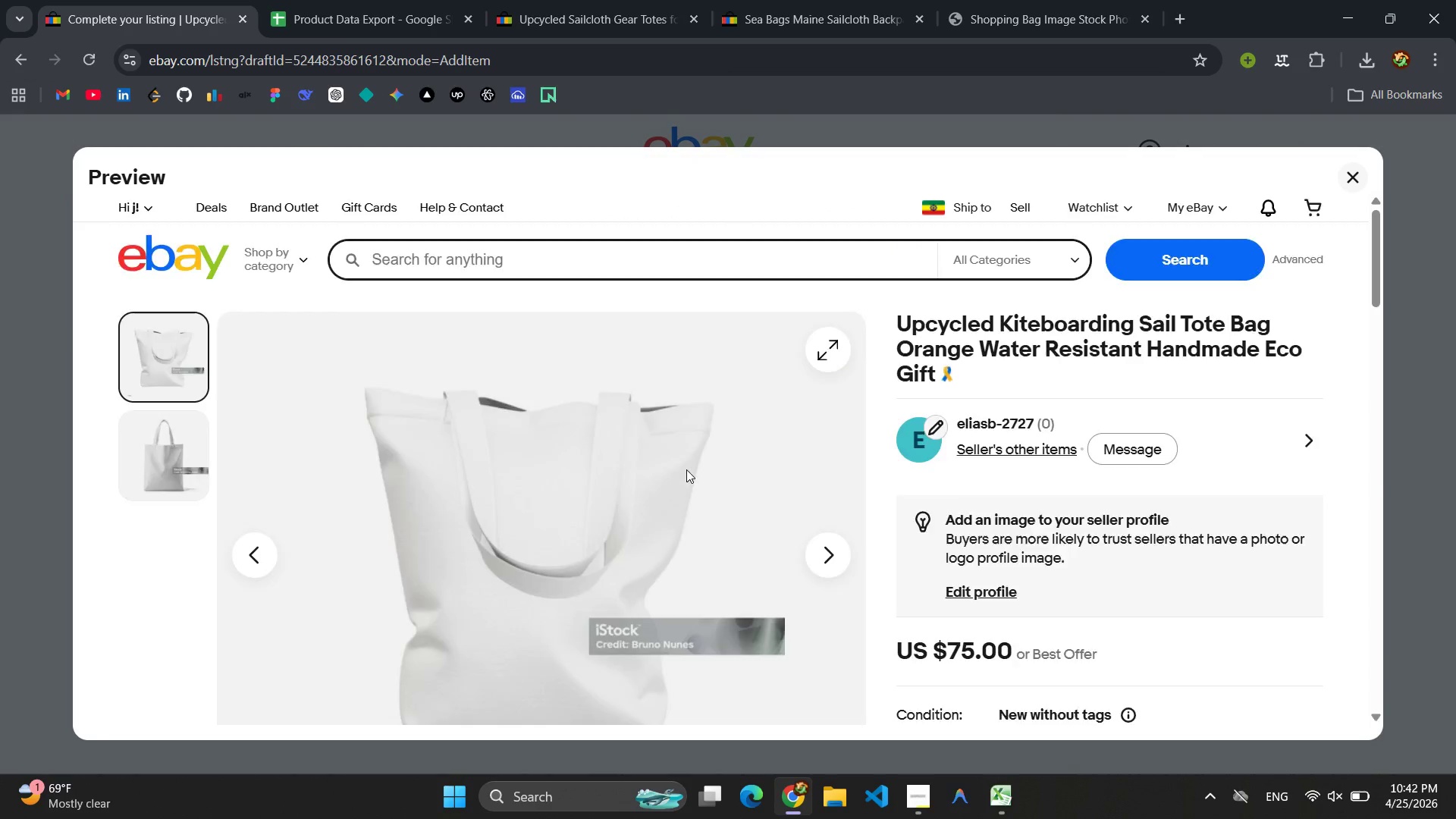 
wait(9.09)
 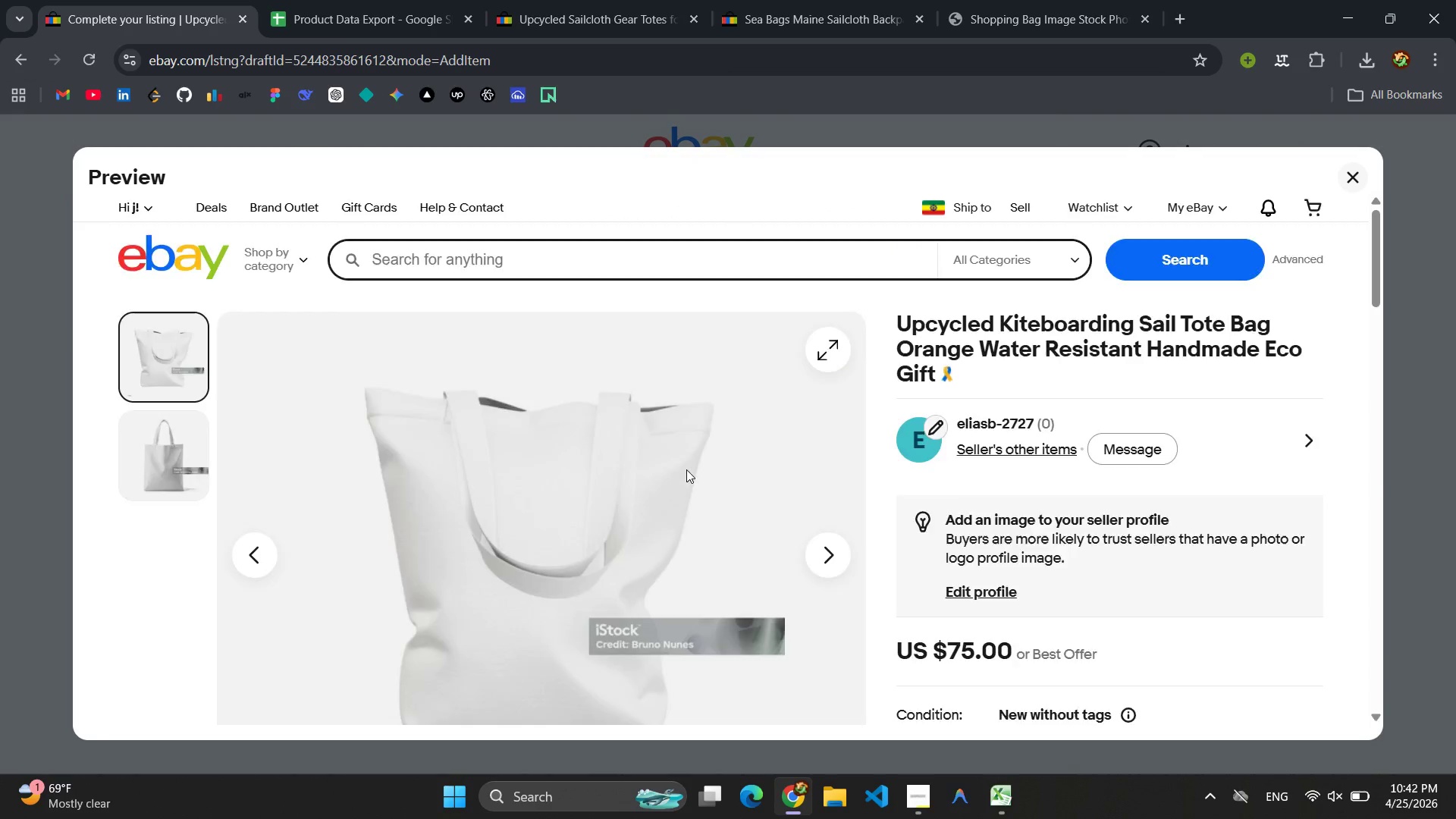 
scroll: coordinate [686, 469], scroll_direction: up, amount: 1.0
 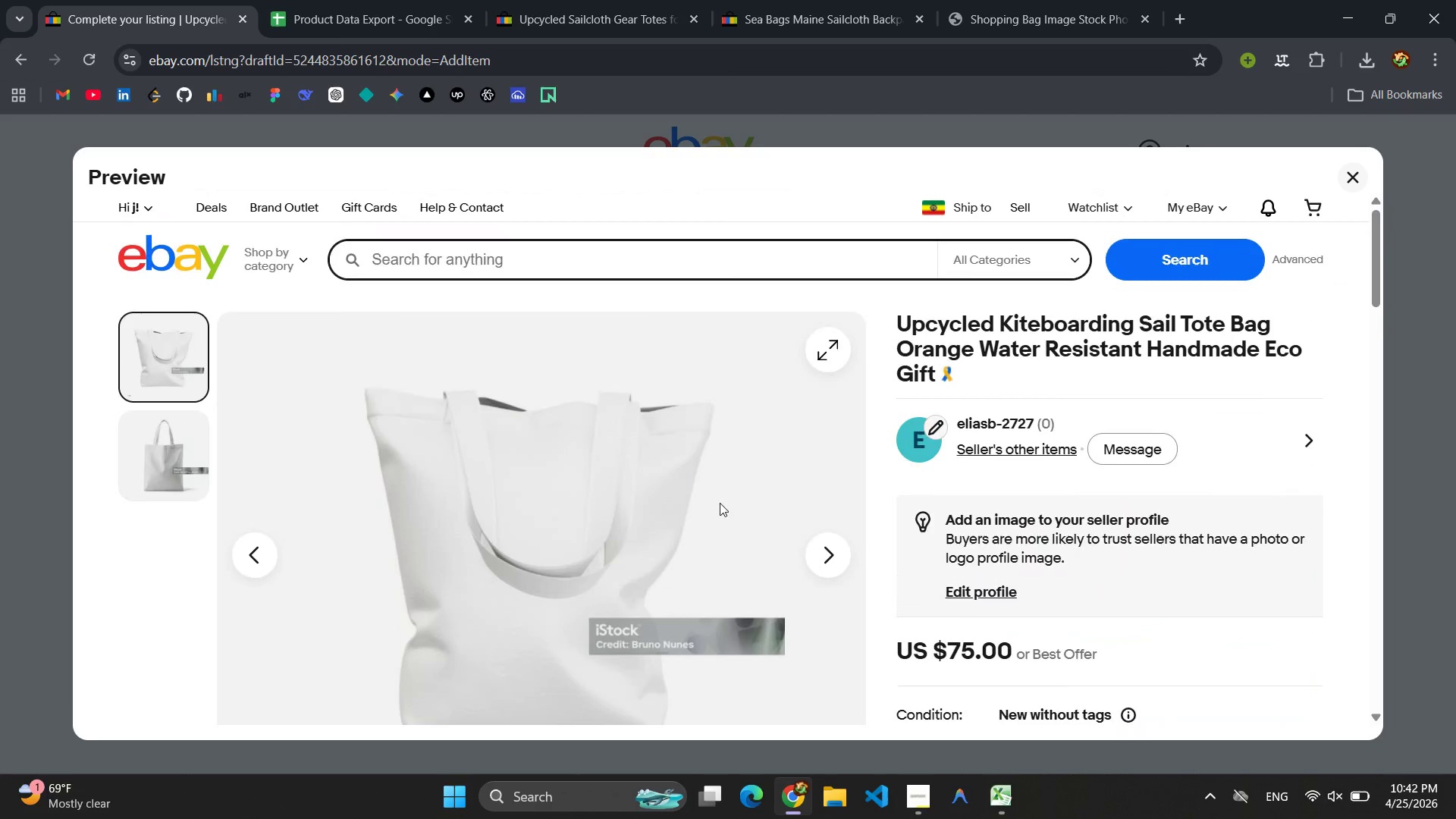 
left_click([927, 802])